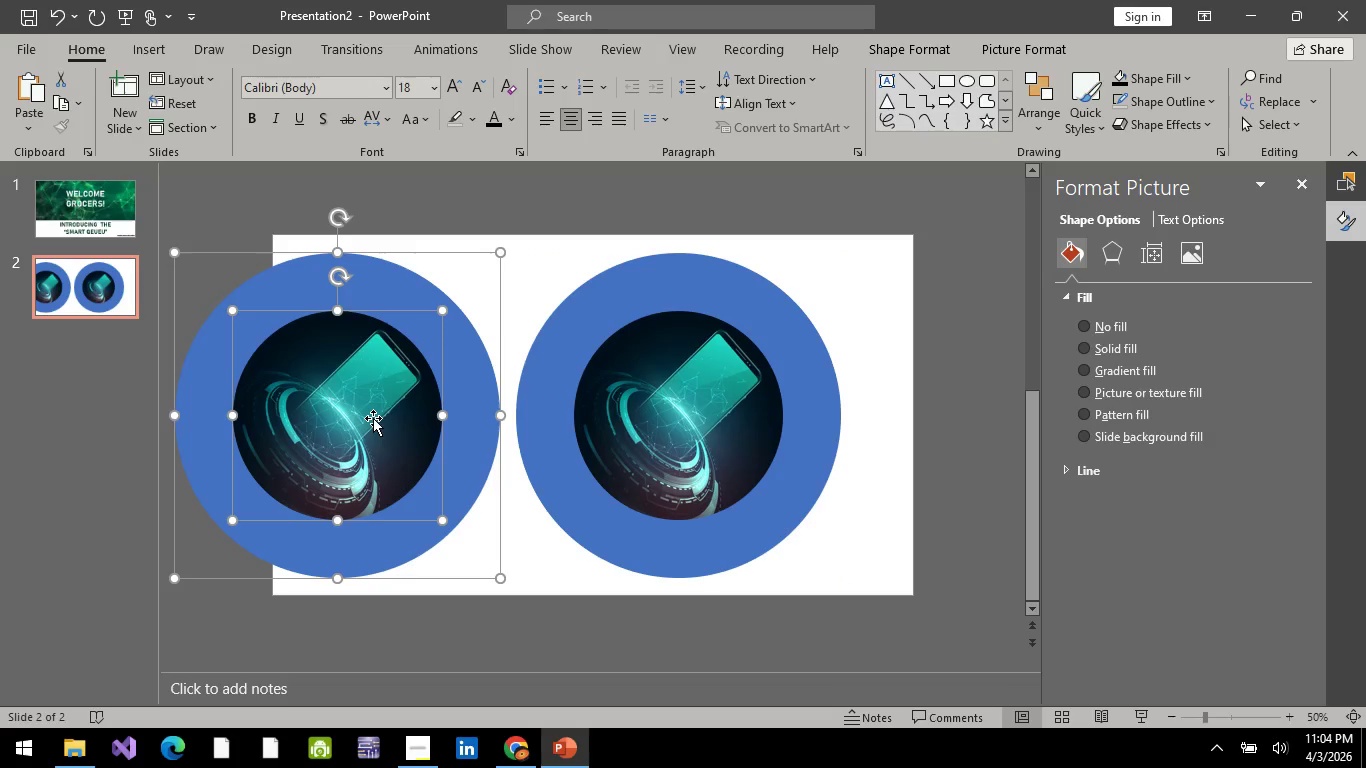 
hold_key(key=ControlLeft, duration=1.52)
 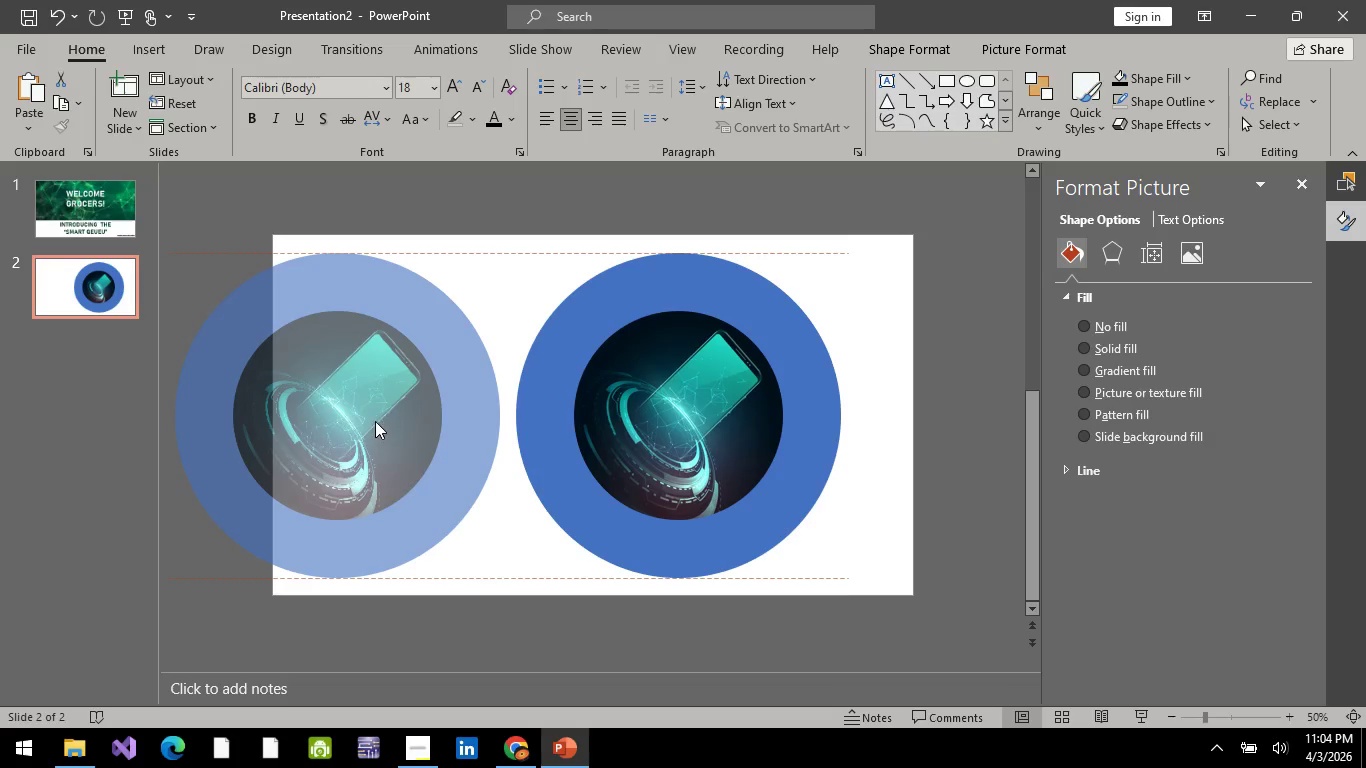 
hold_key(key=ControlLeft, duration=0.69)
 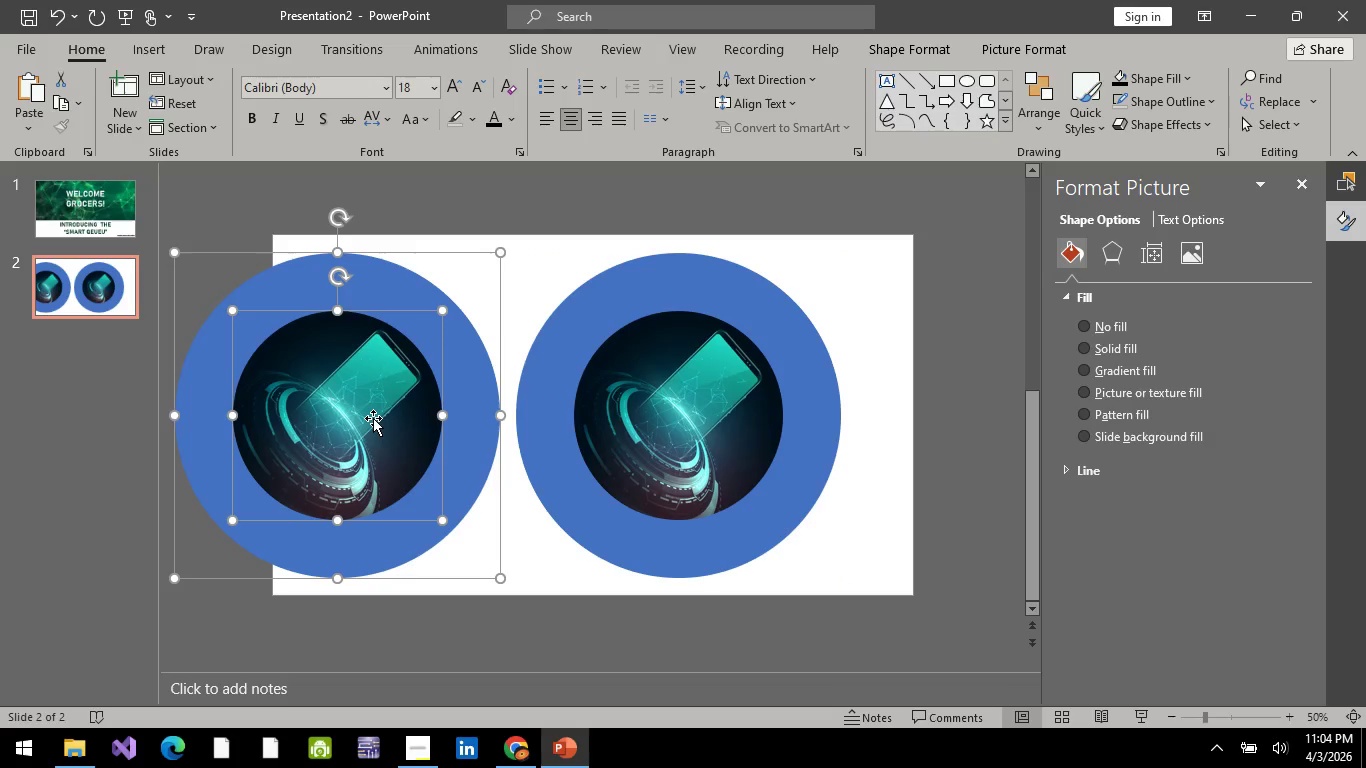 
wait(9.17)
 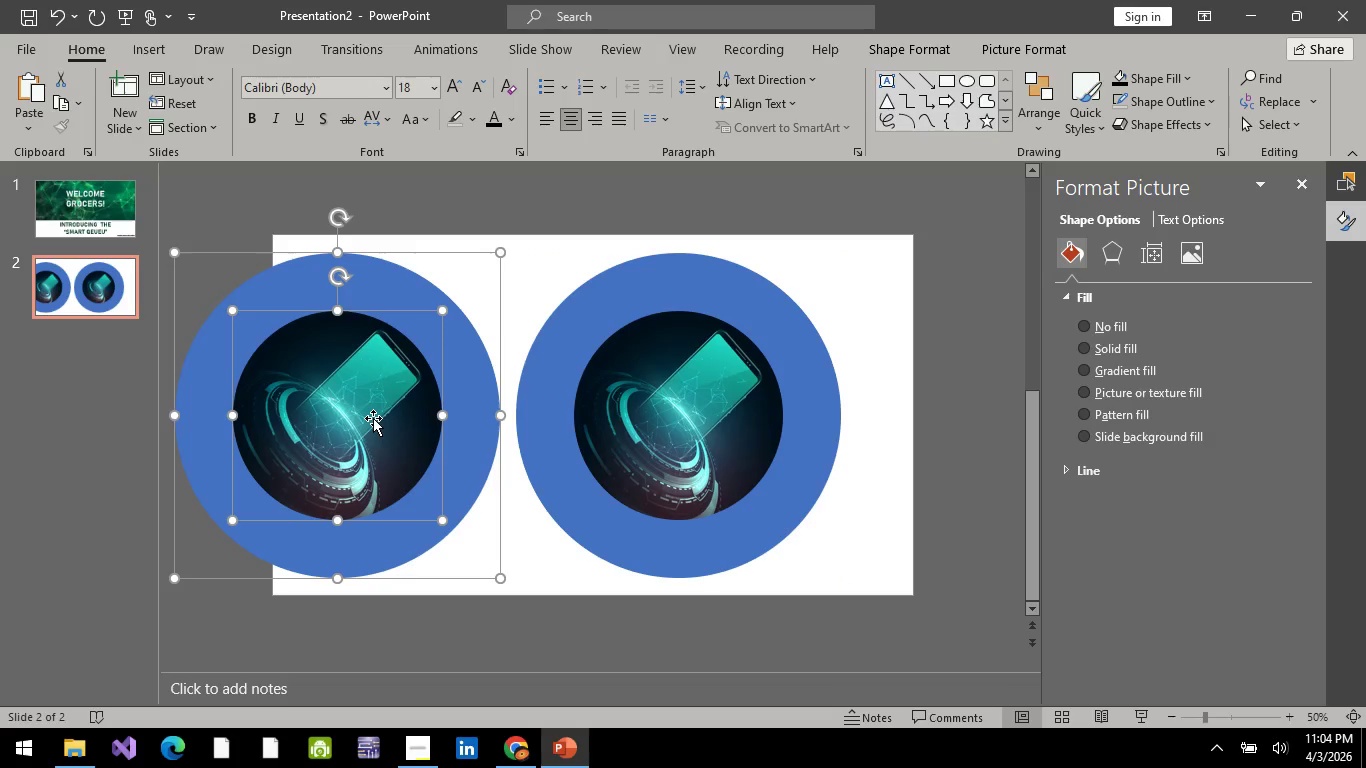 
left_click([962, 324])
 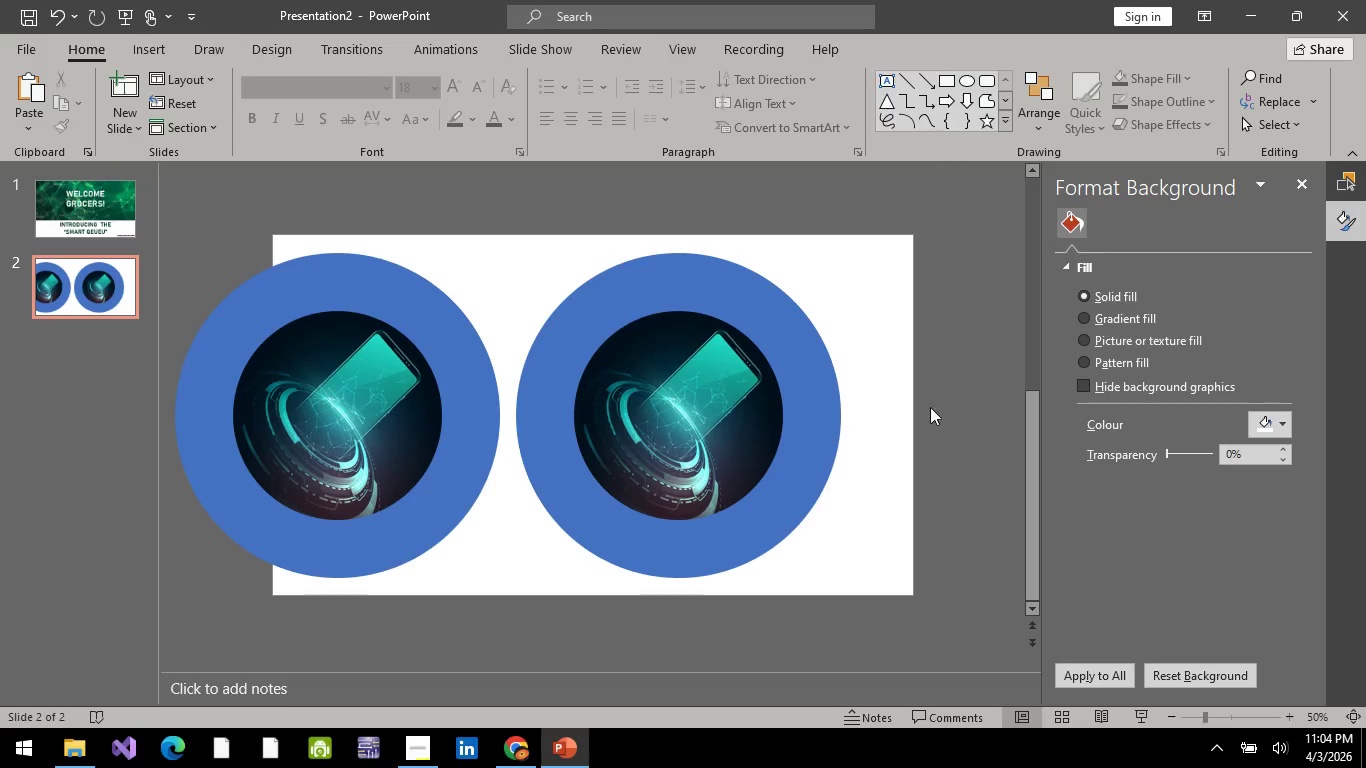 
wait(8.48)
 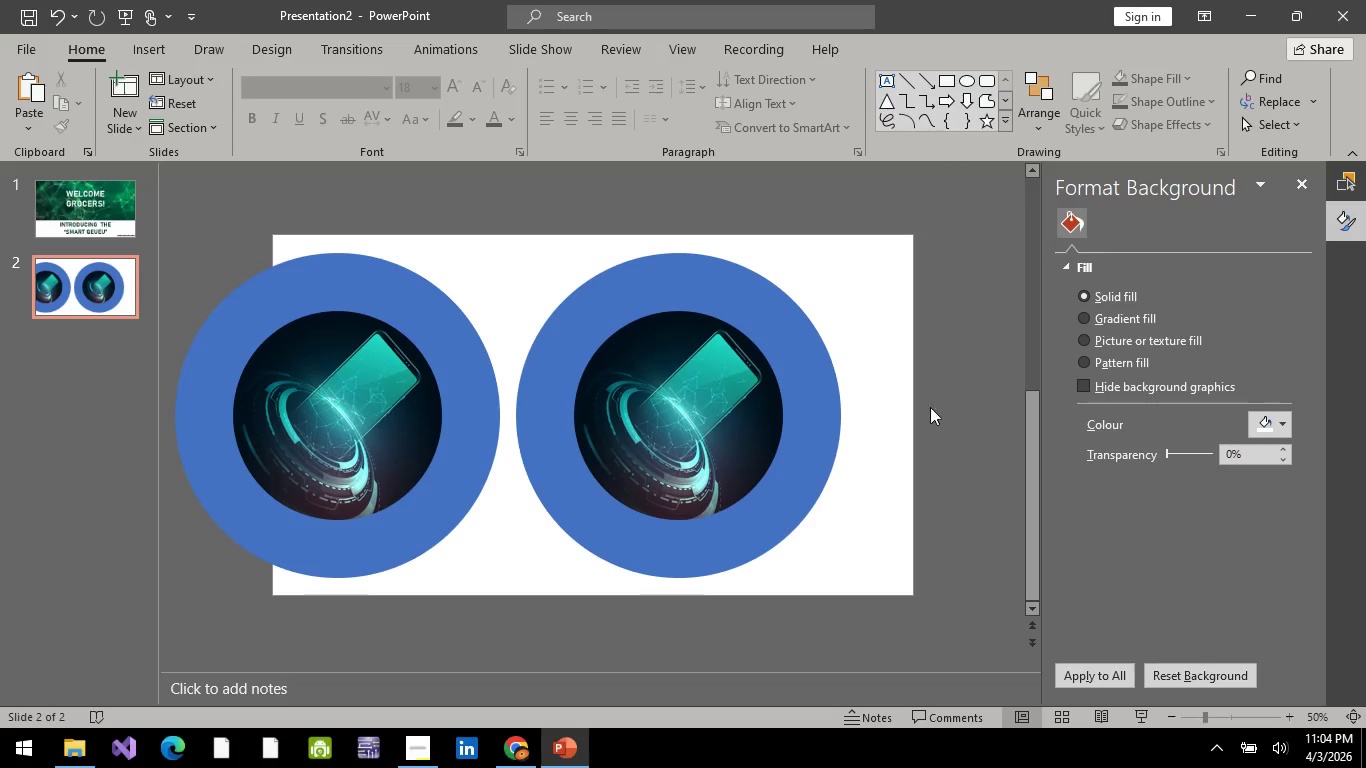 
left_click([522, 761])
 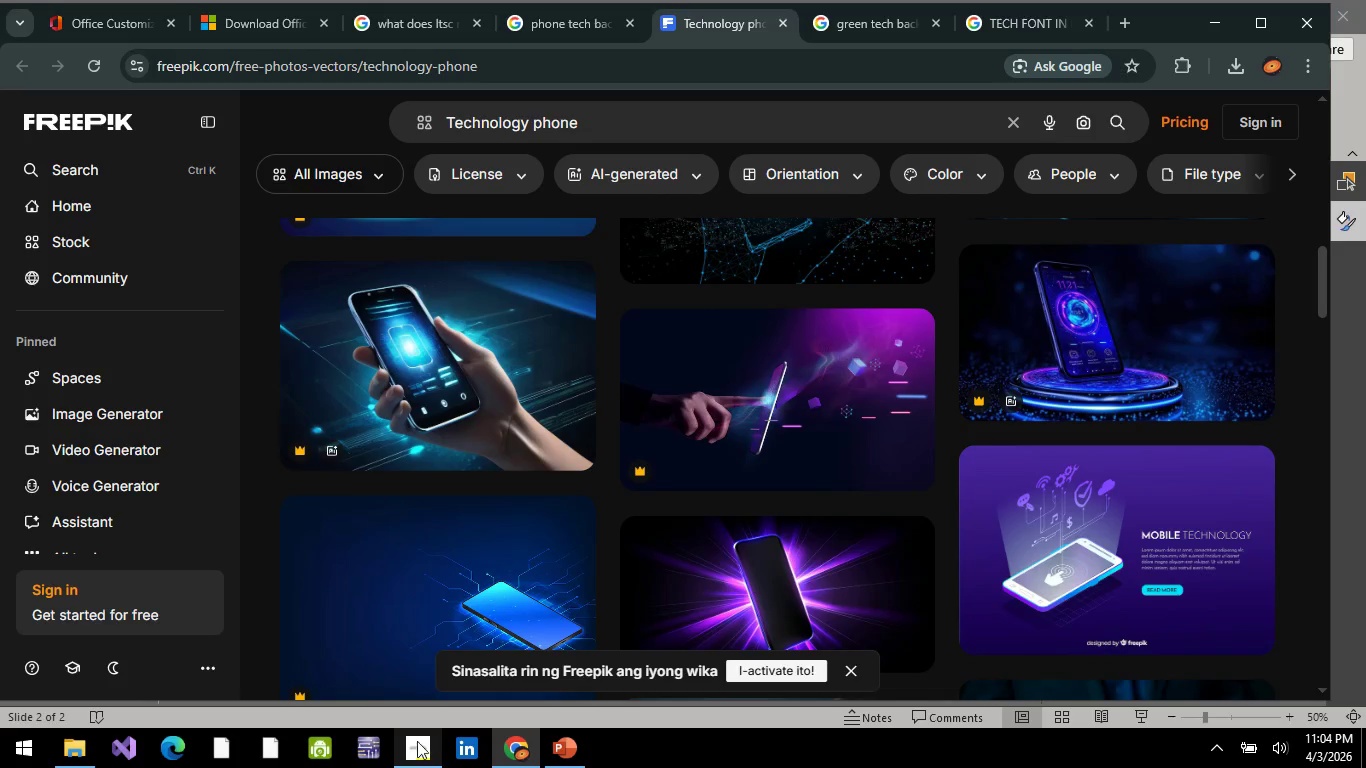 
left_click([413, 745])